 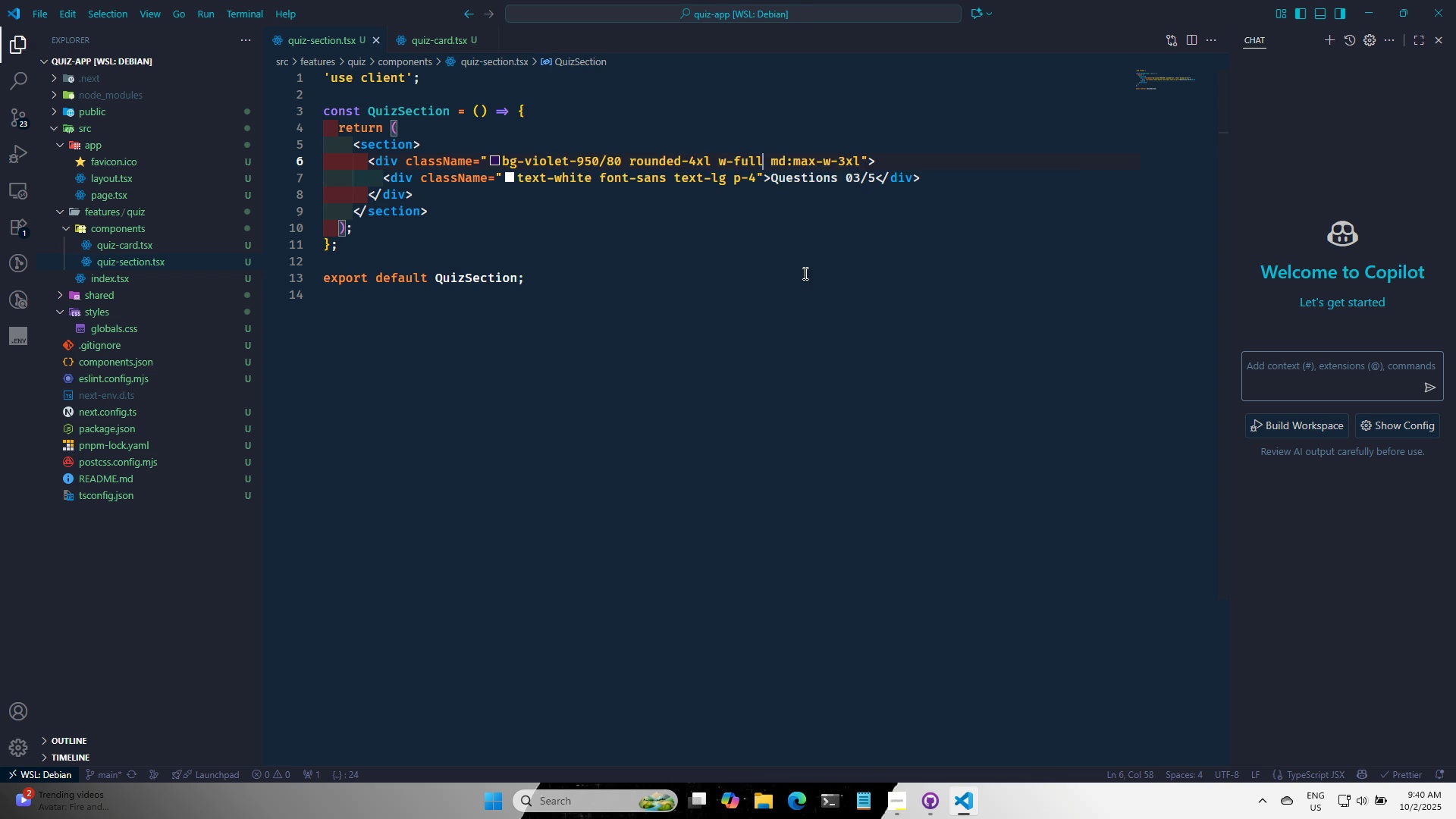 
key(Control+S)
 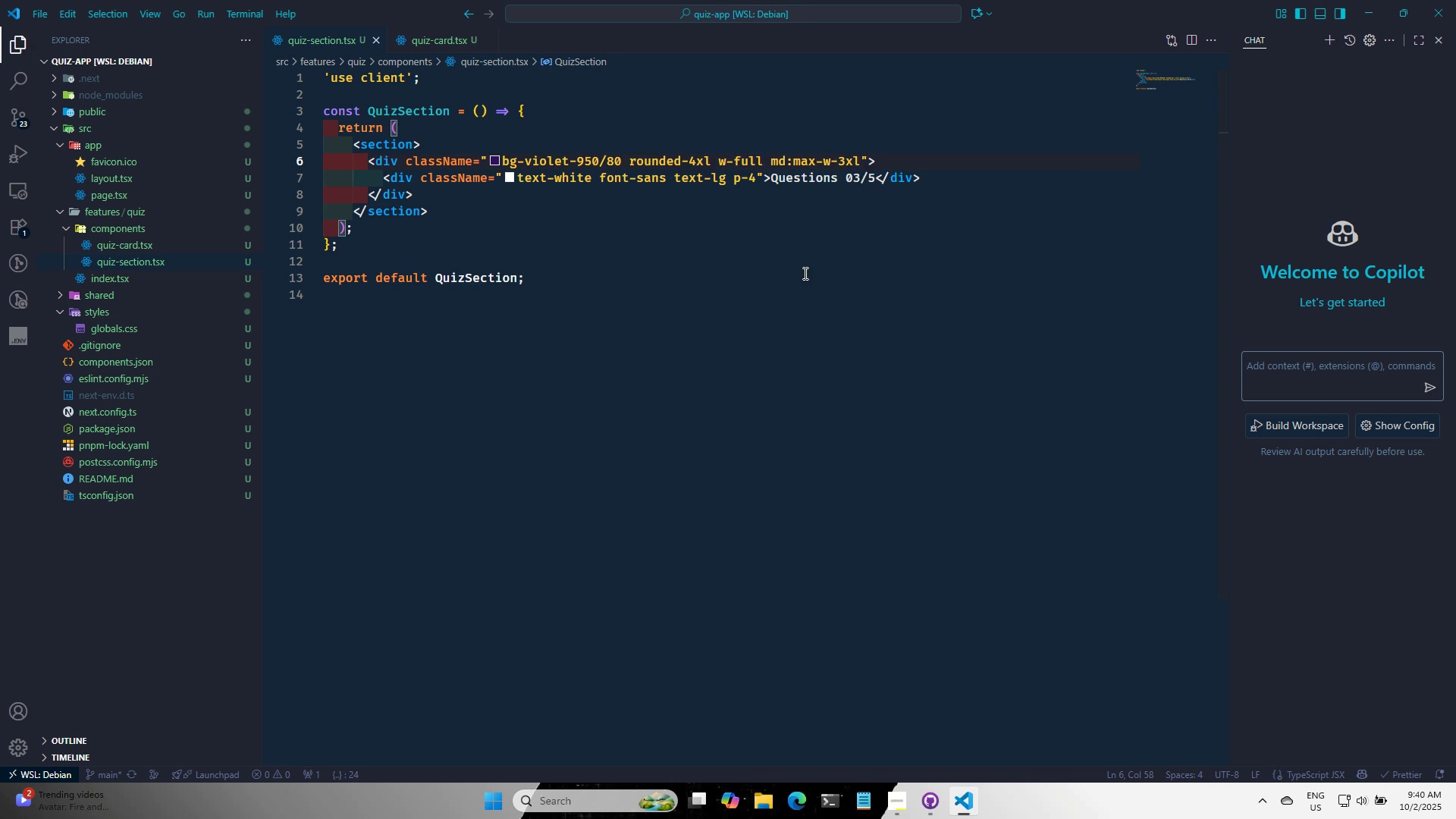 
key(Alt+AltLeft)
 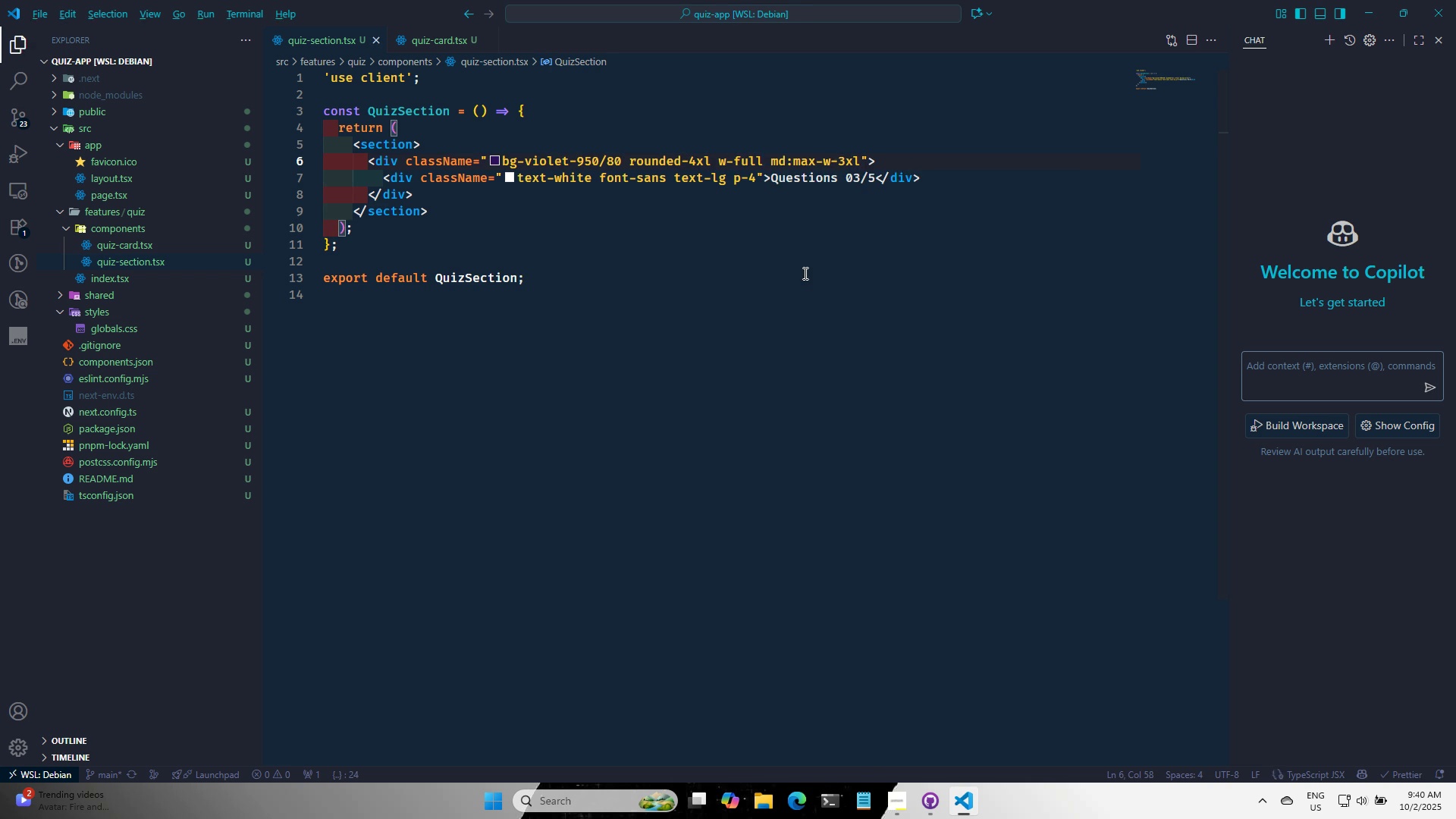 
key(Alt+Tab)
 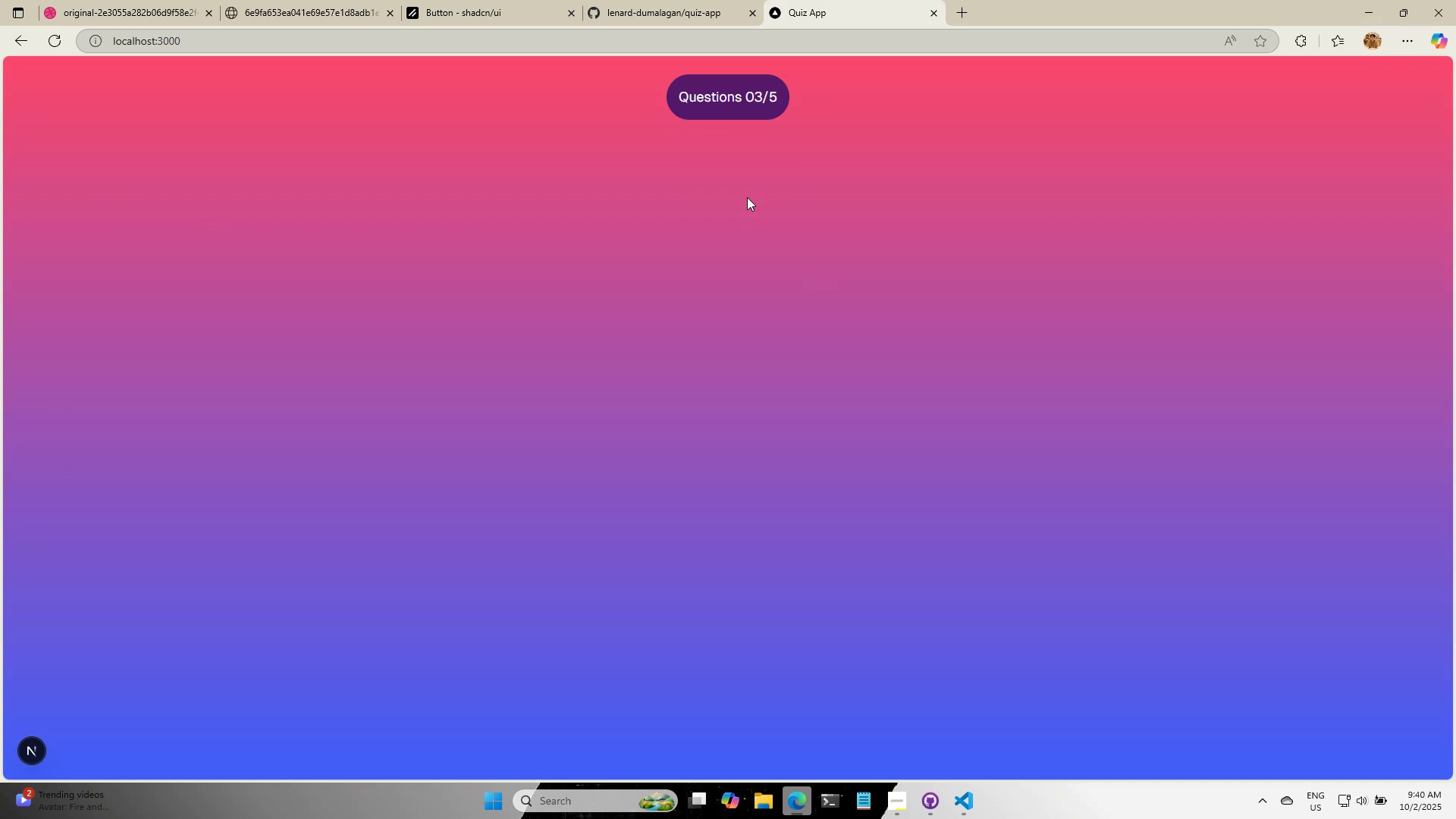 
key(Alt+AltLeft)
 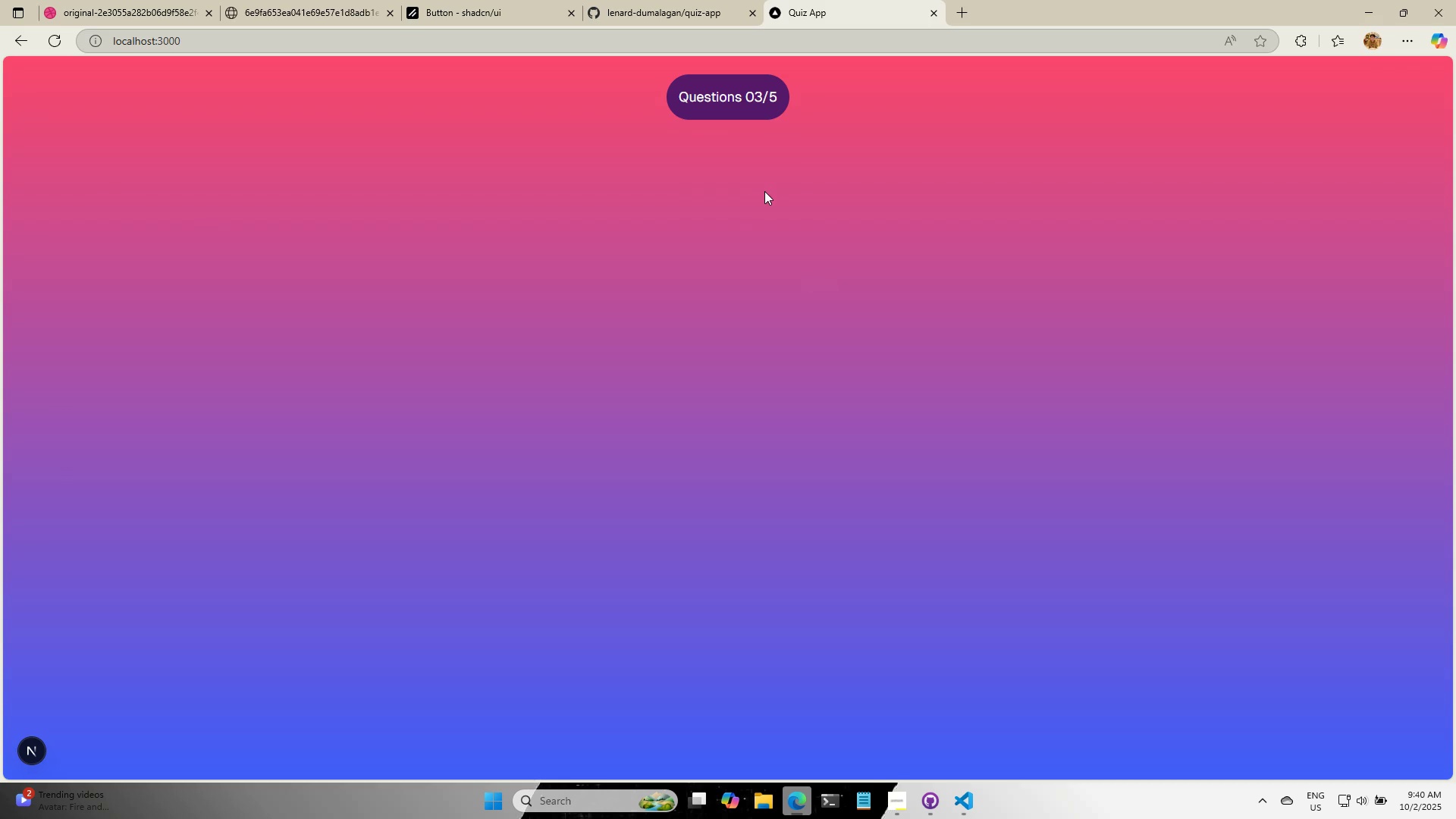 
key(Alt+Tab)
 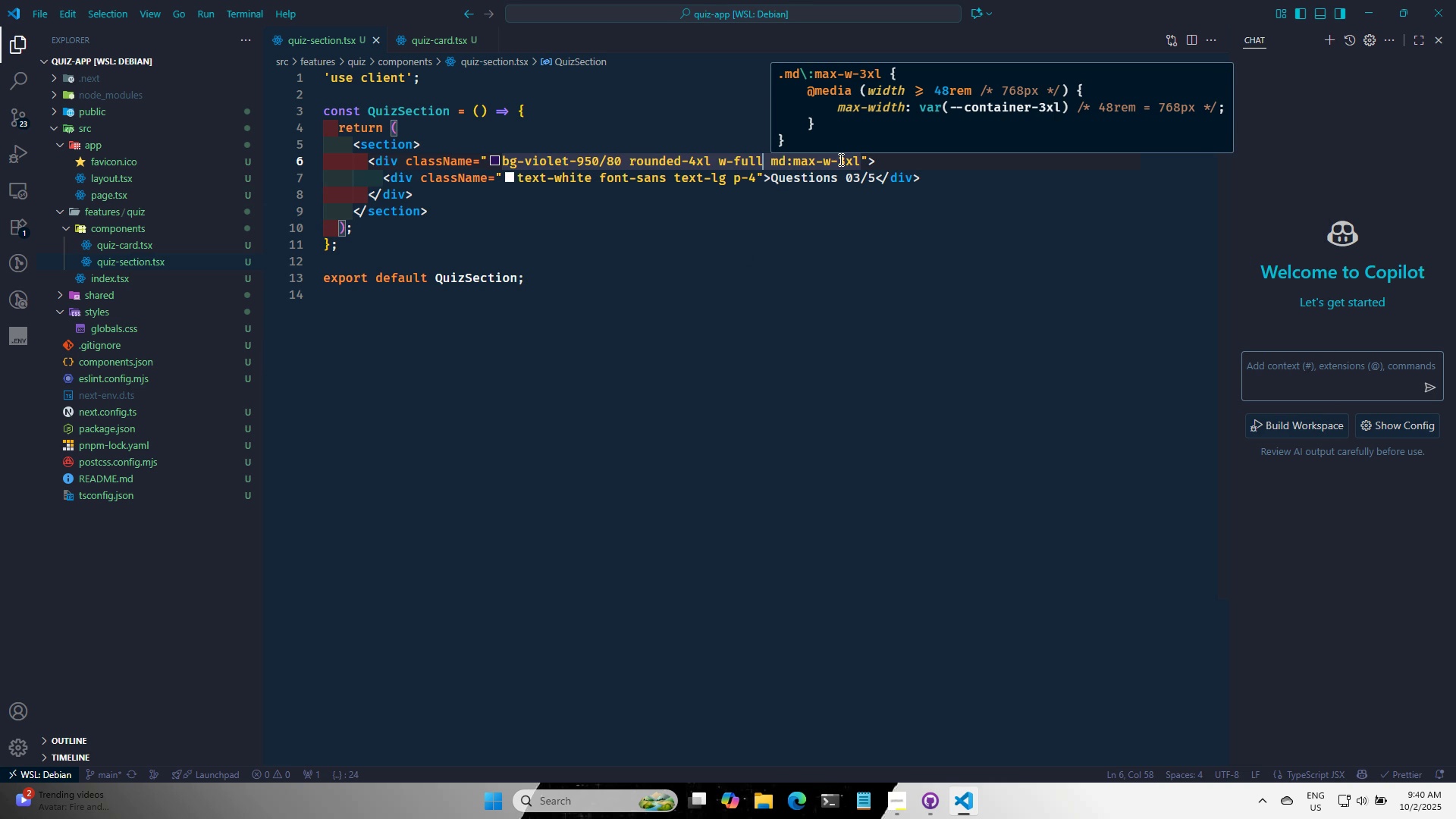 
wait(12.23)
 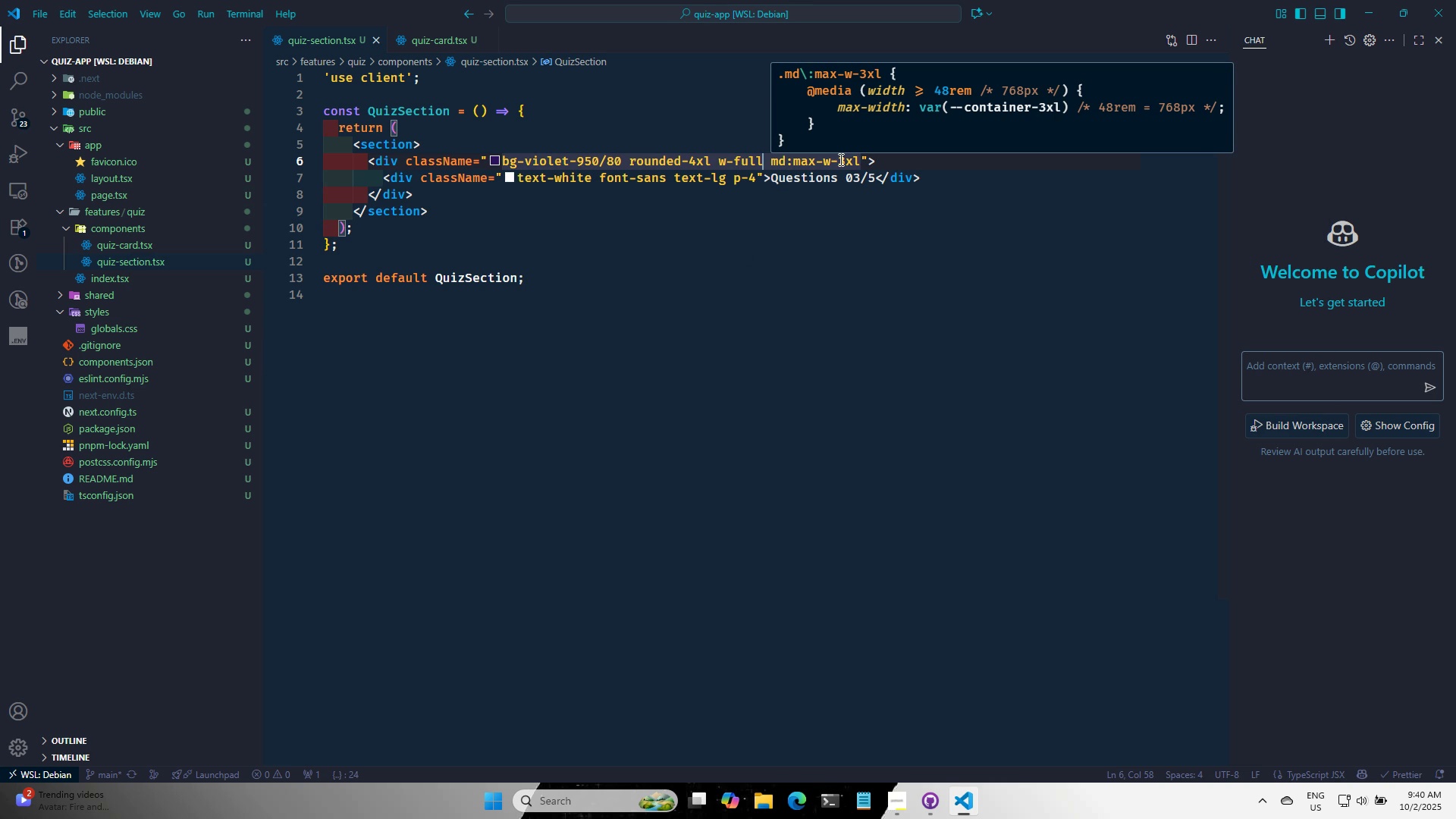 
key(Alt+AltLeft)
 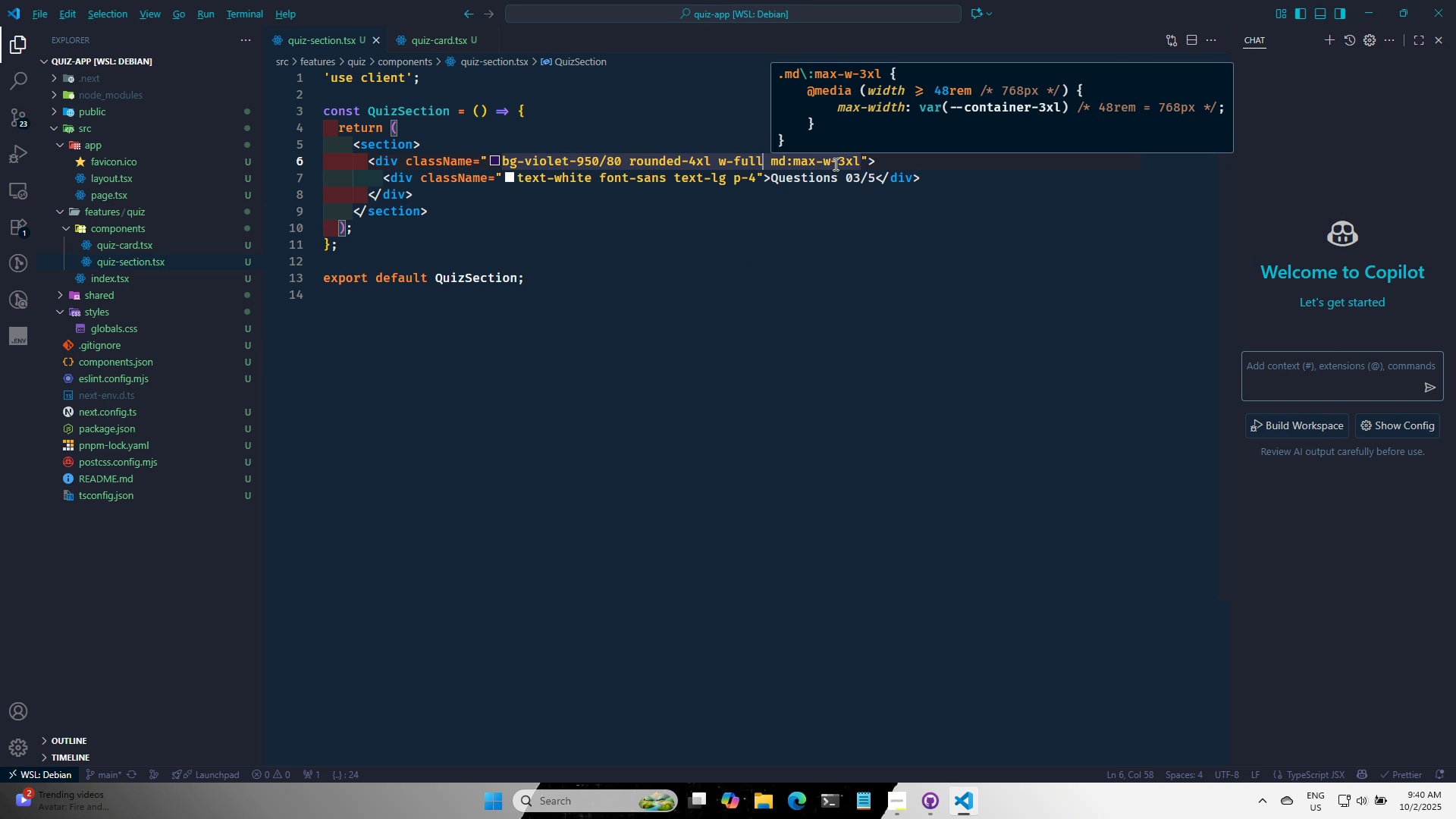 
key(Alt+Tab)
 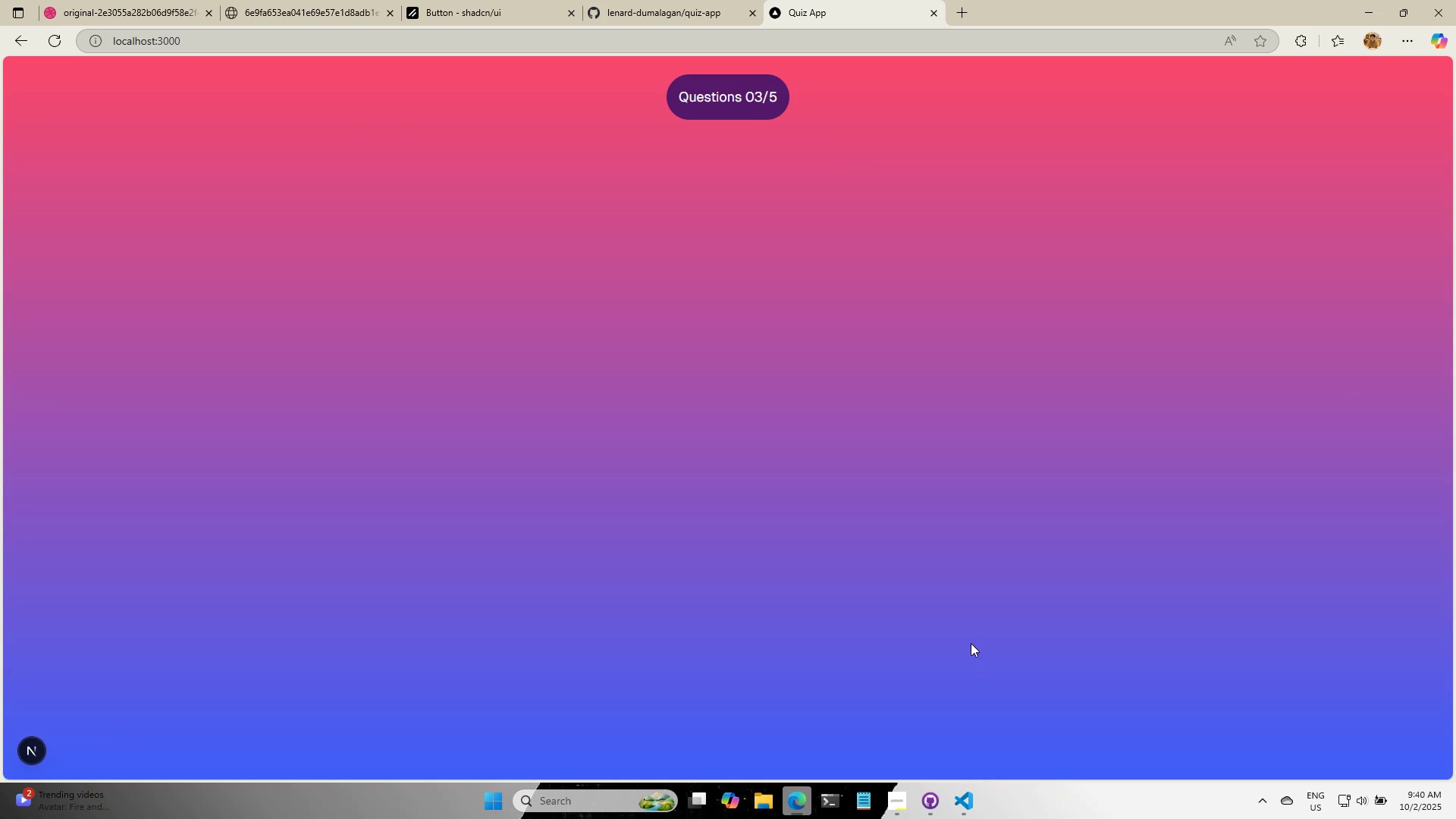 
left_click([962, 808])
 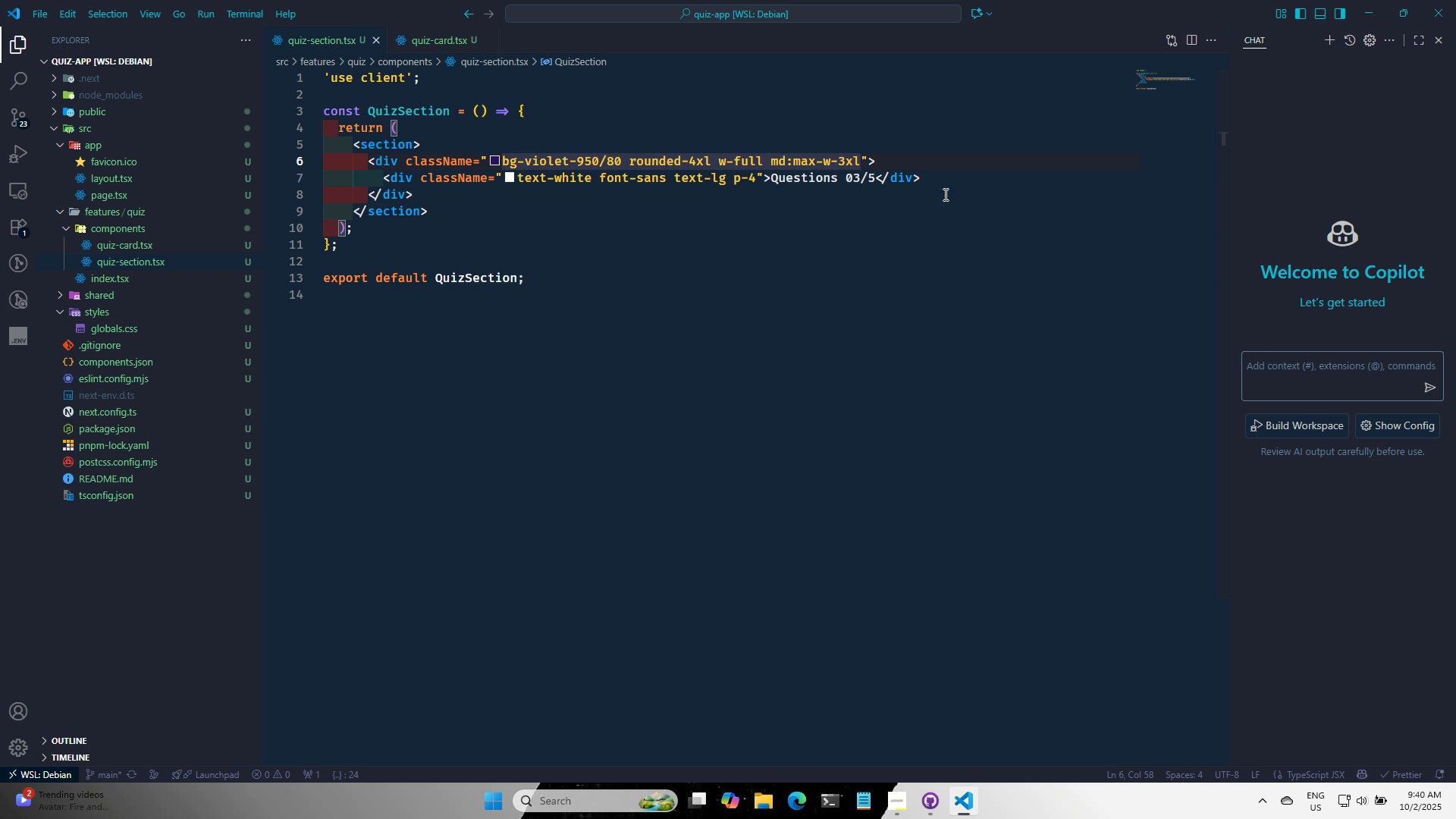 
left_click([948, 172])